 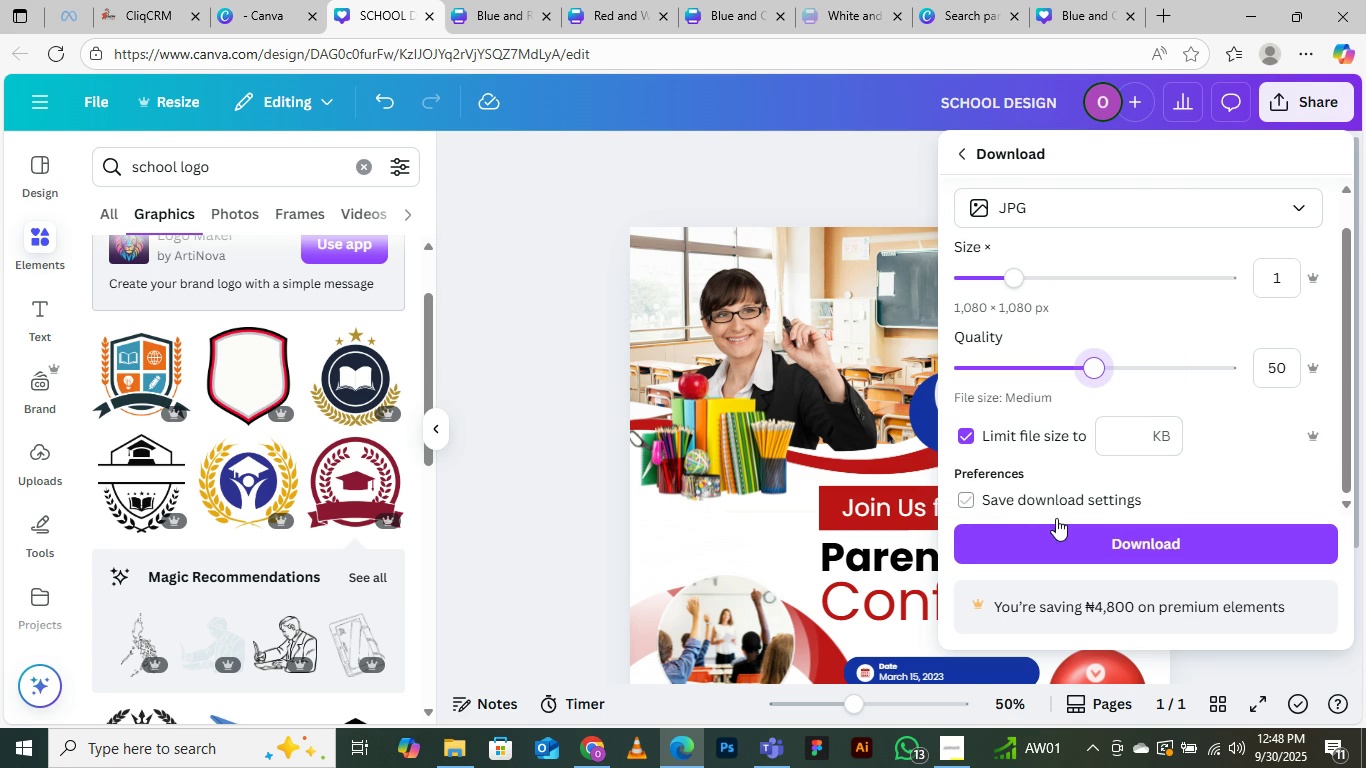 
left_click([1053, 539])
 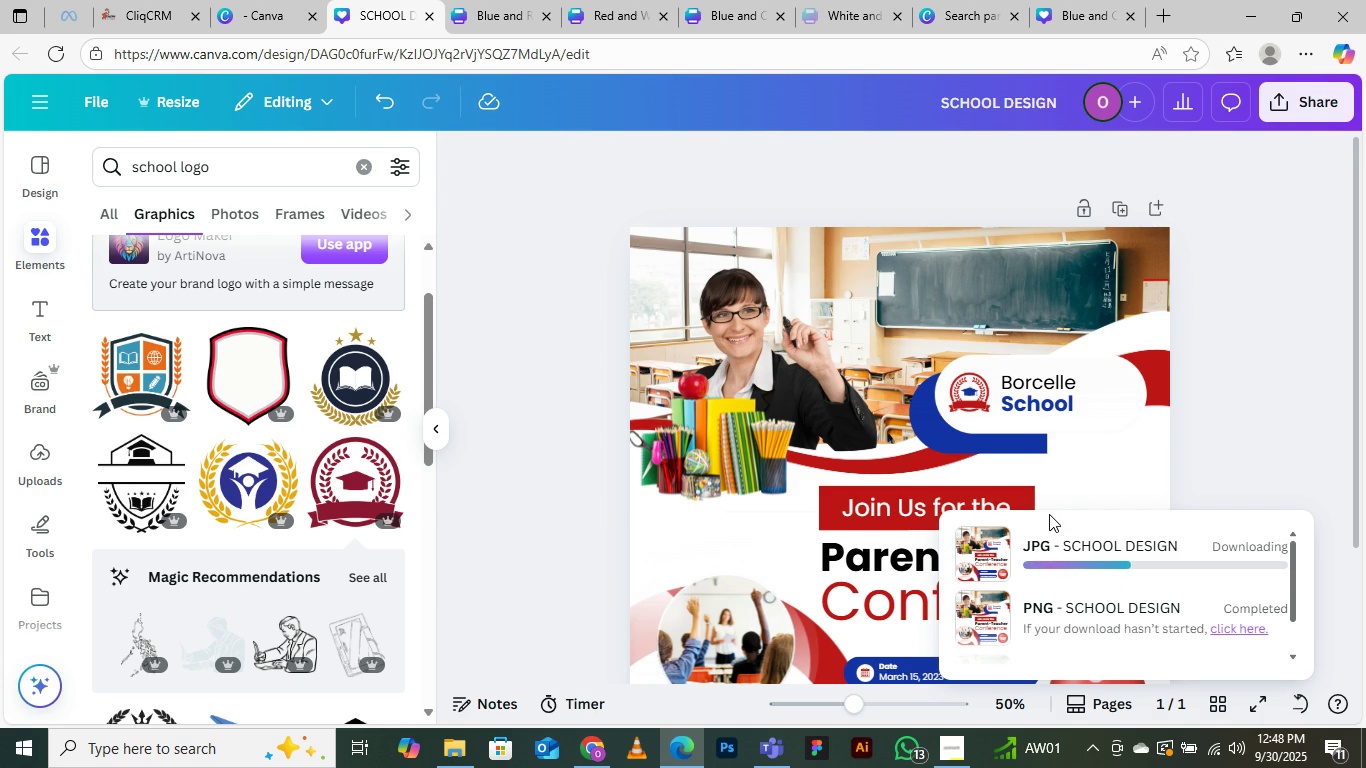 
wait(8.71)
 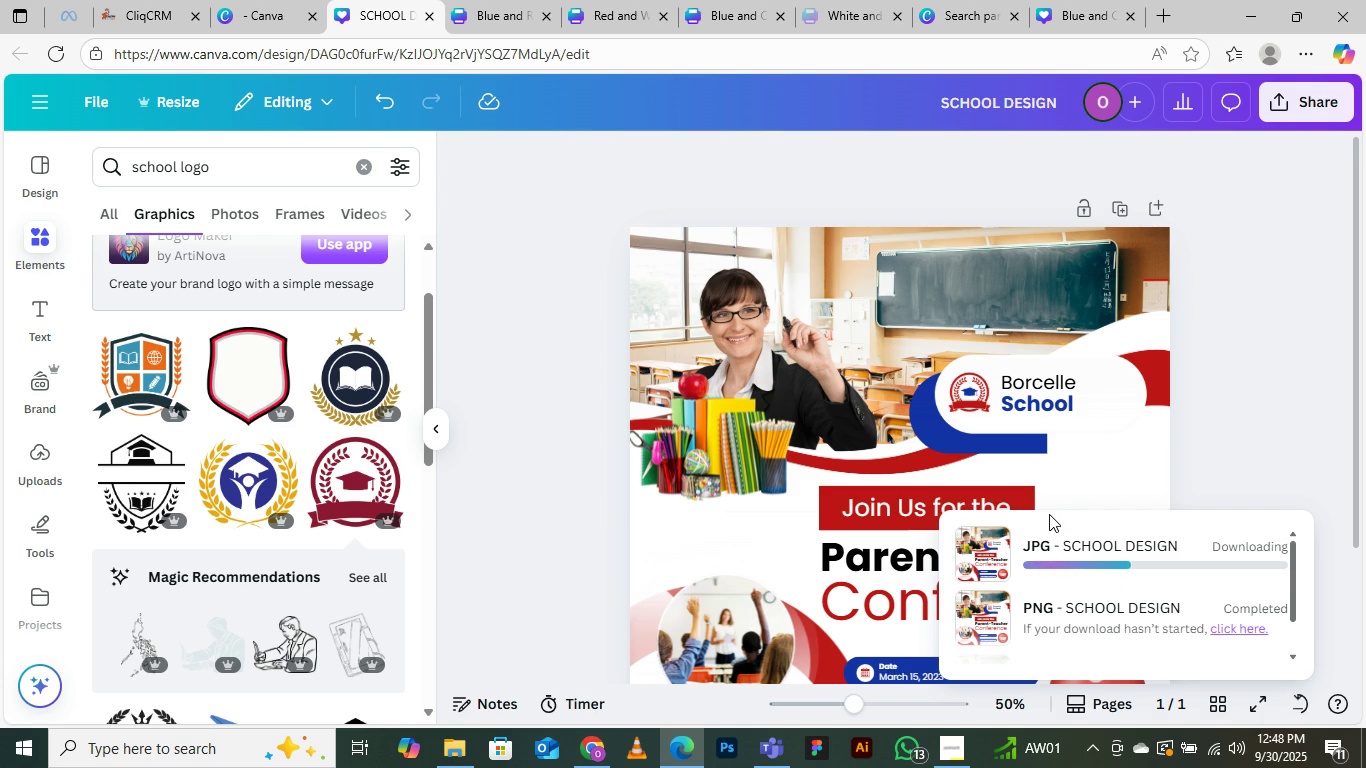 
left_click([449, 752])
 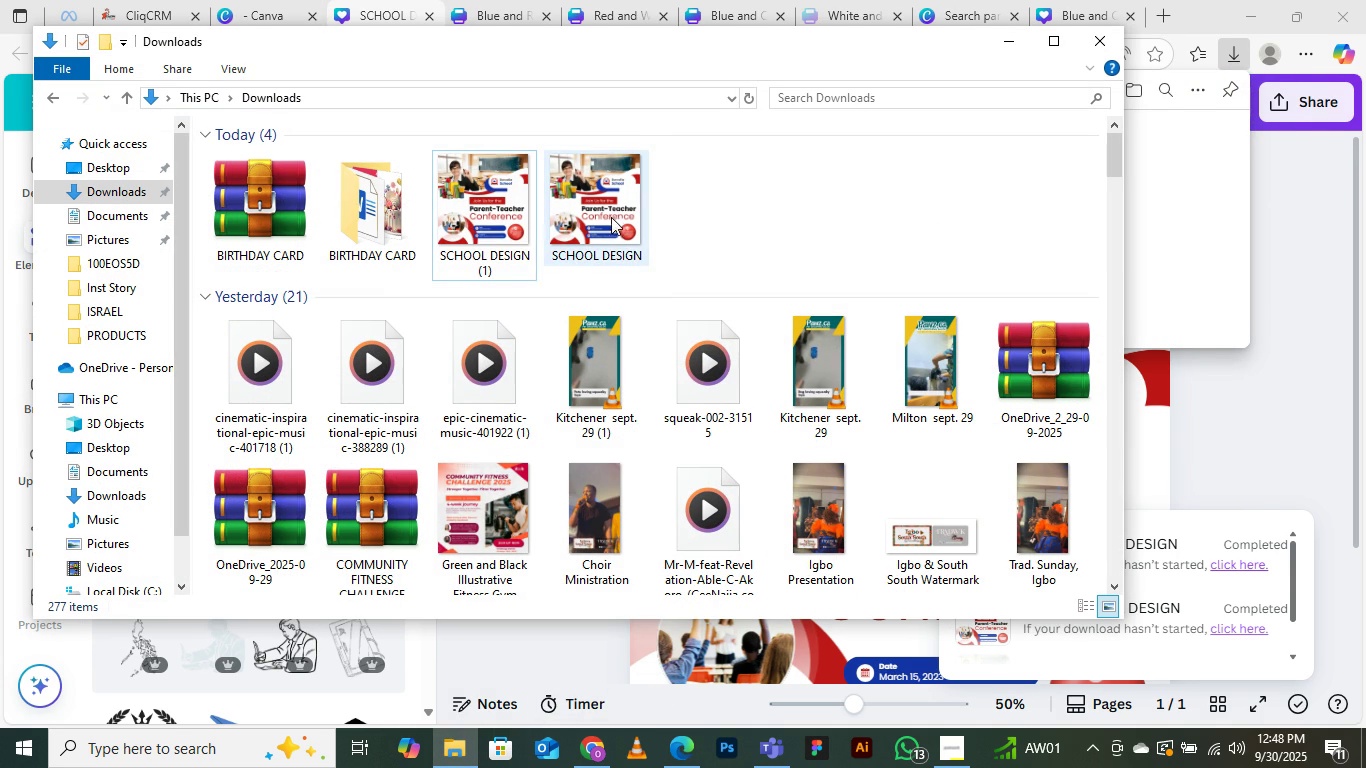 
mouse_move([517, 223])
 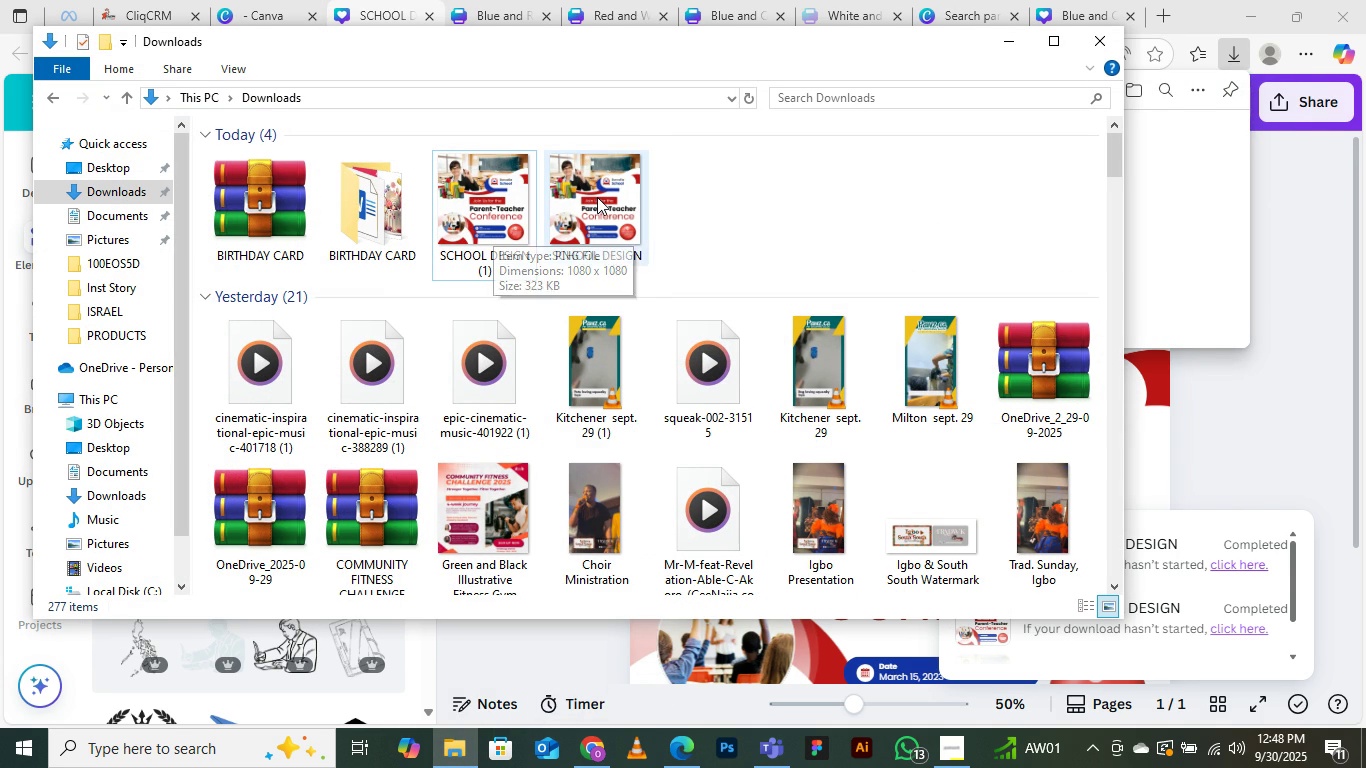 
mouse_move([558, 213])
 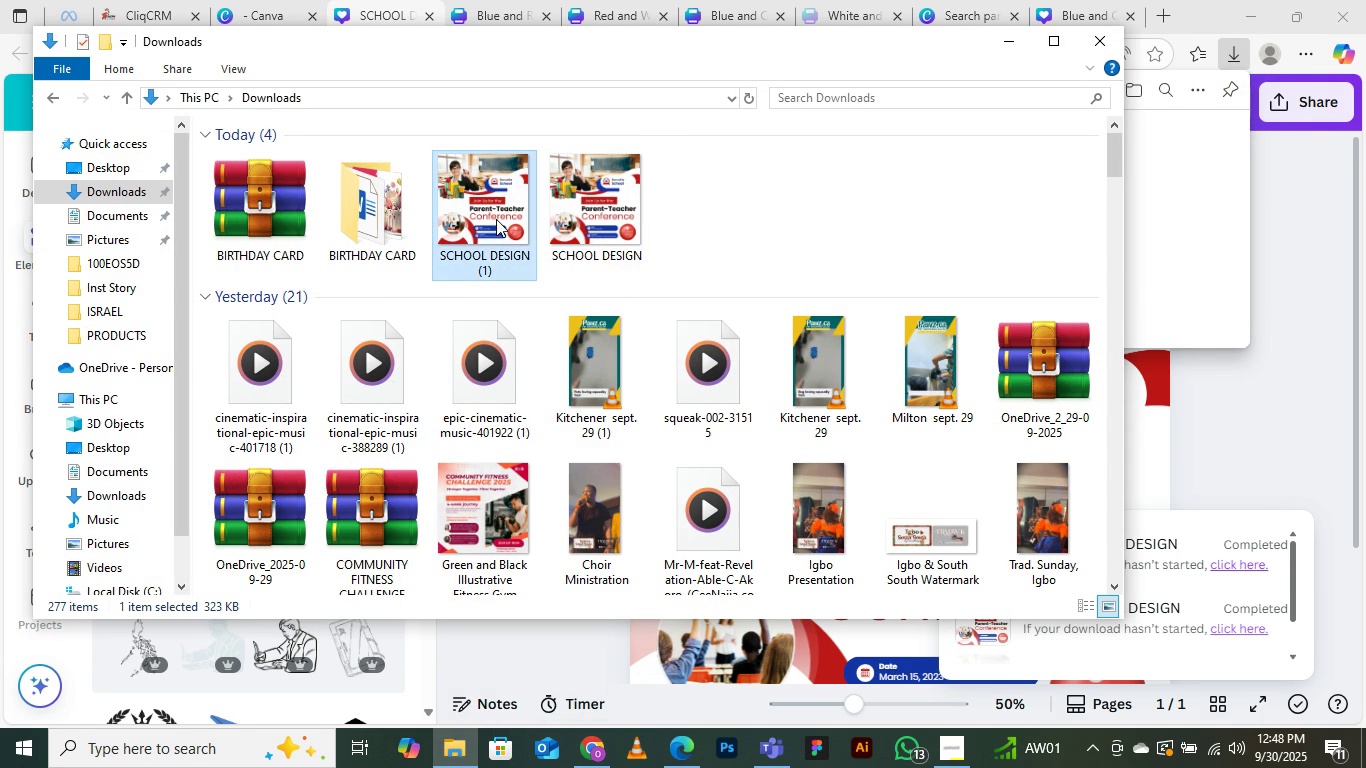 
right_click([496, 219])
 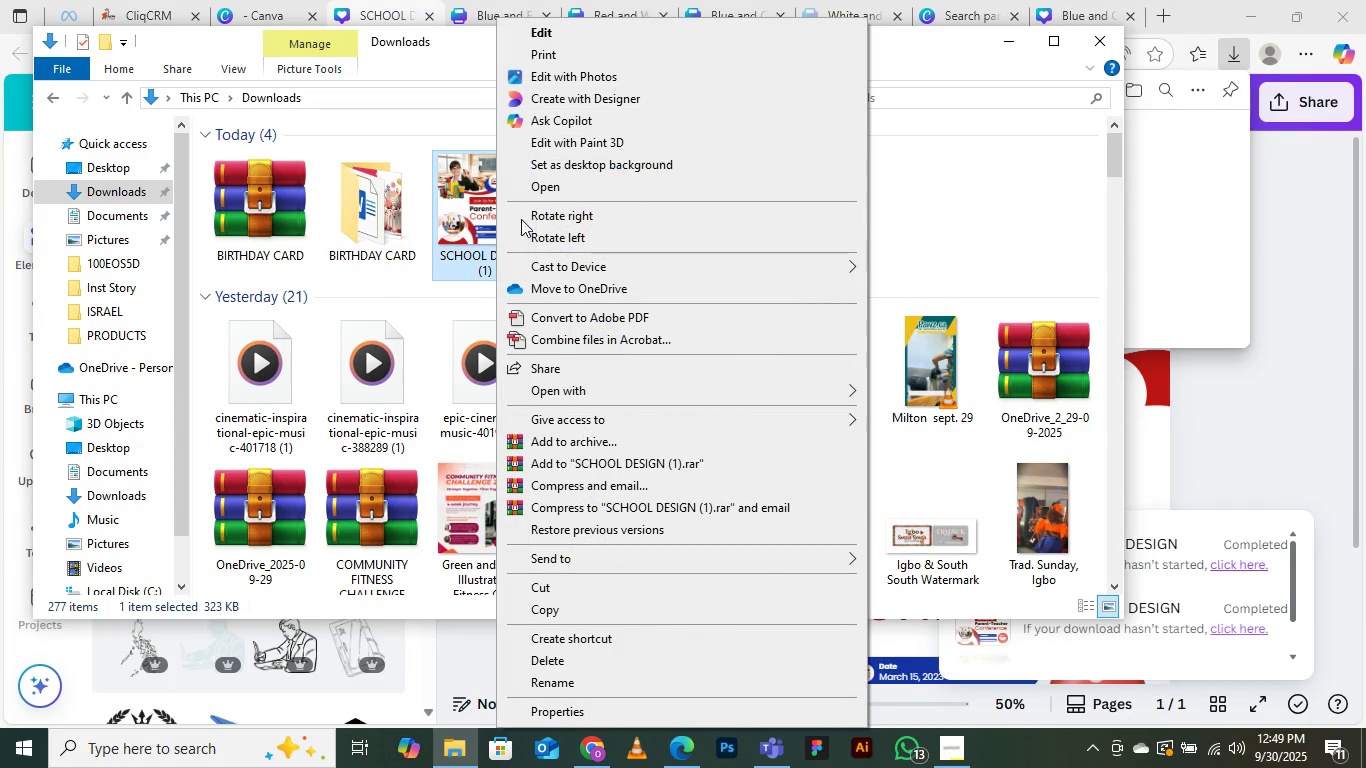 
wait(5.34)
 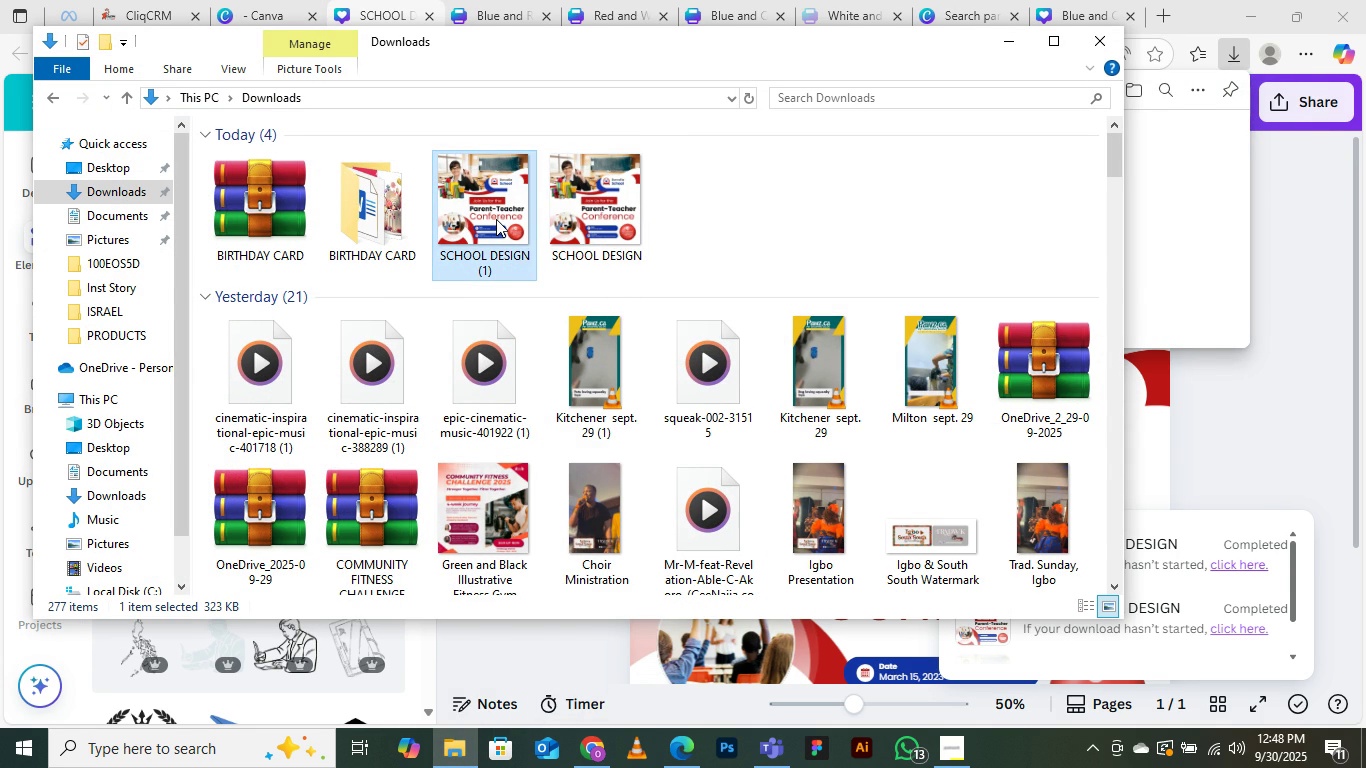 
left_click([611, 688])
 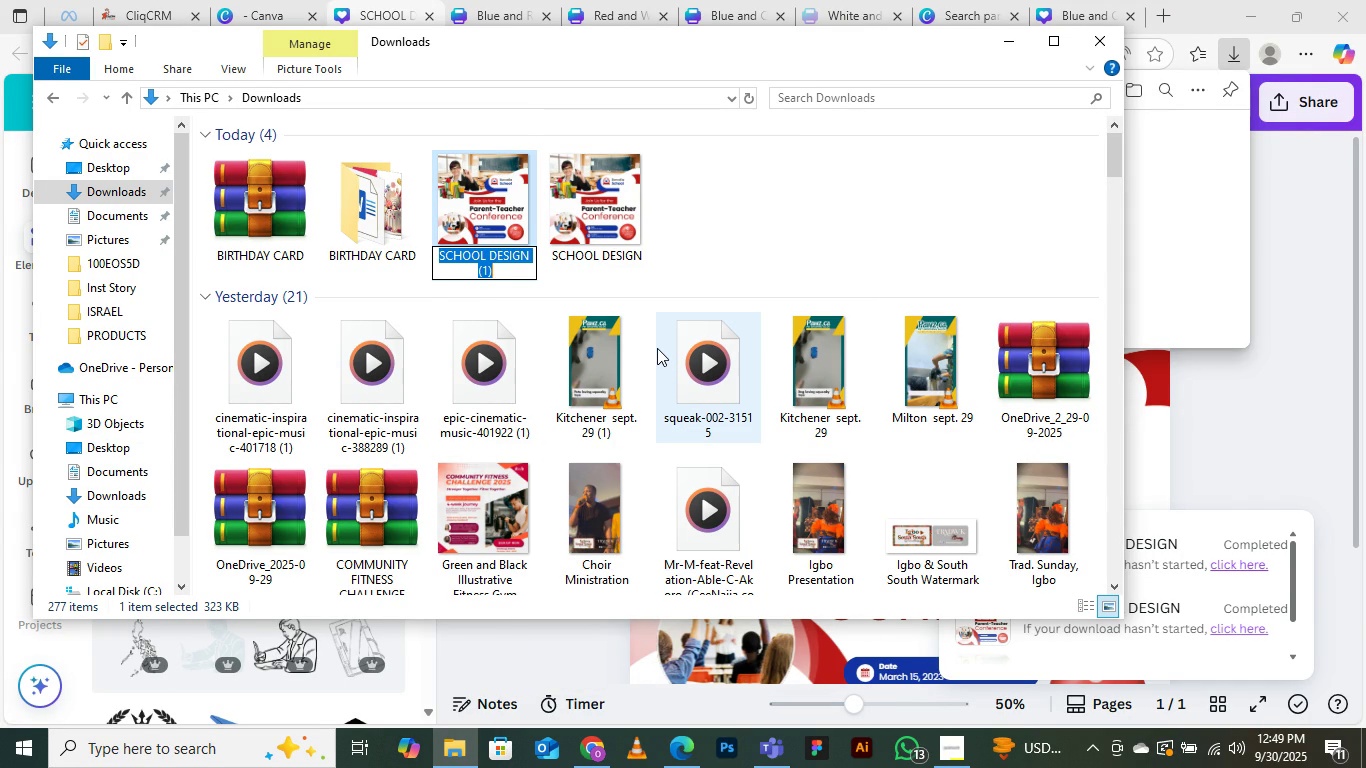 
key(ArrowRight)
 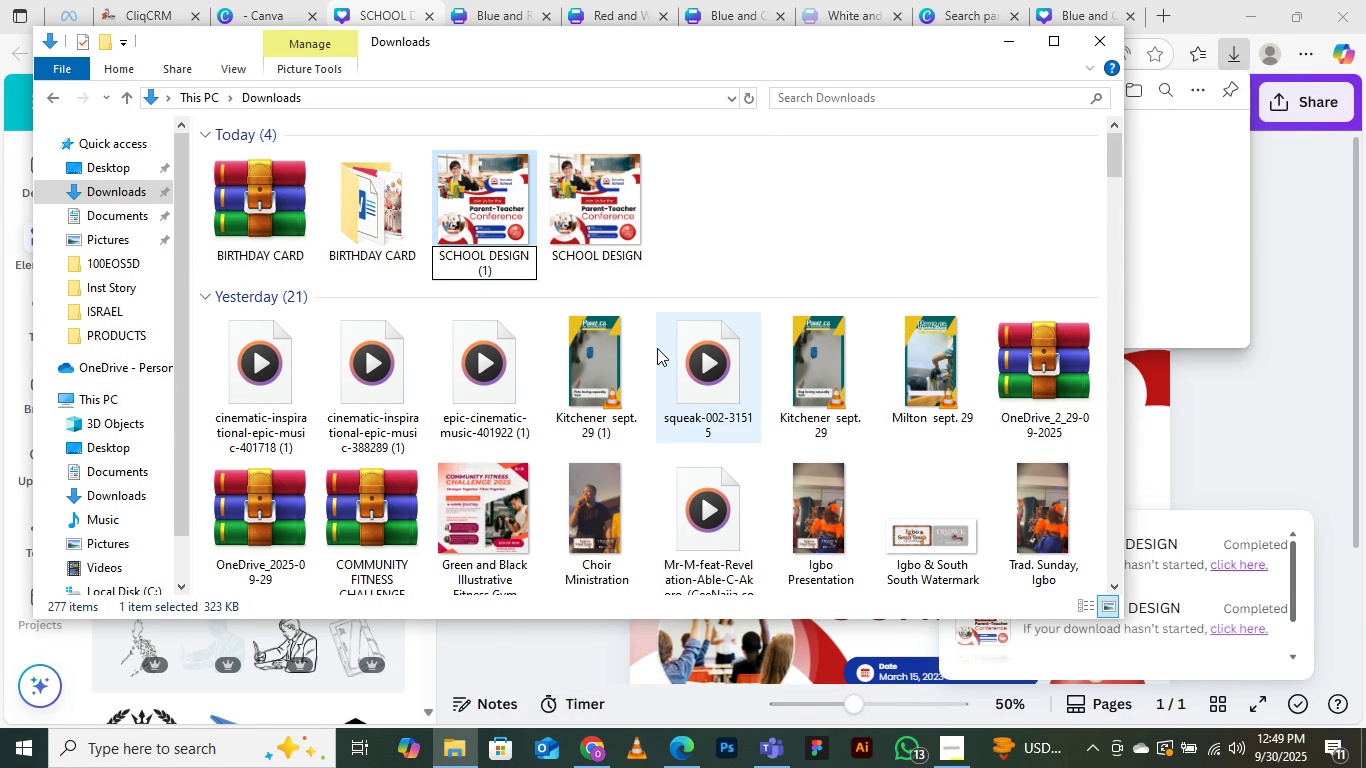 
key(Backspace)
key(Backspace)
type(PNG0)
key(Backspace)
type(0)
key(Backspace)
type())